 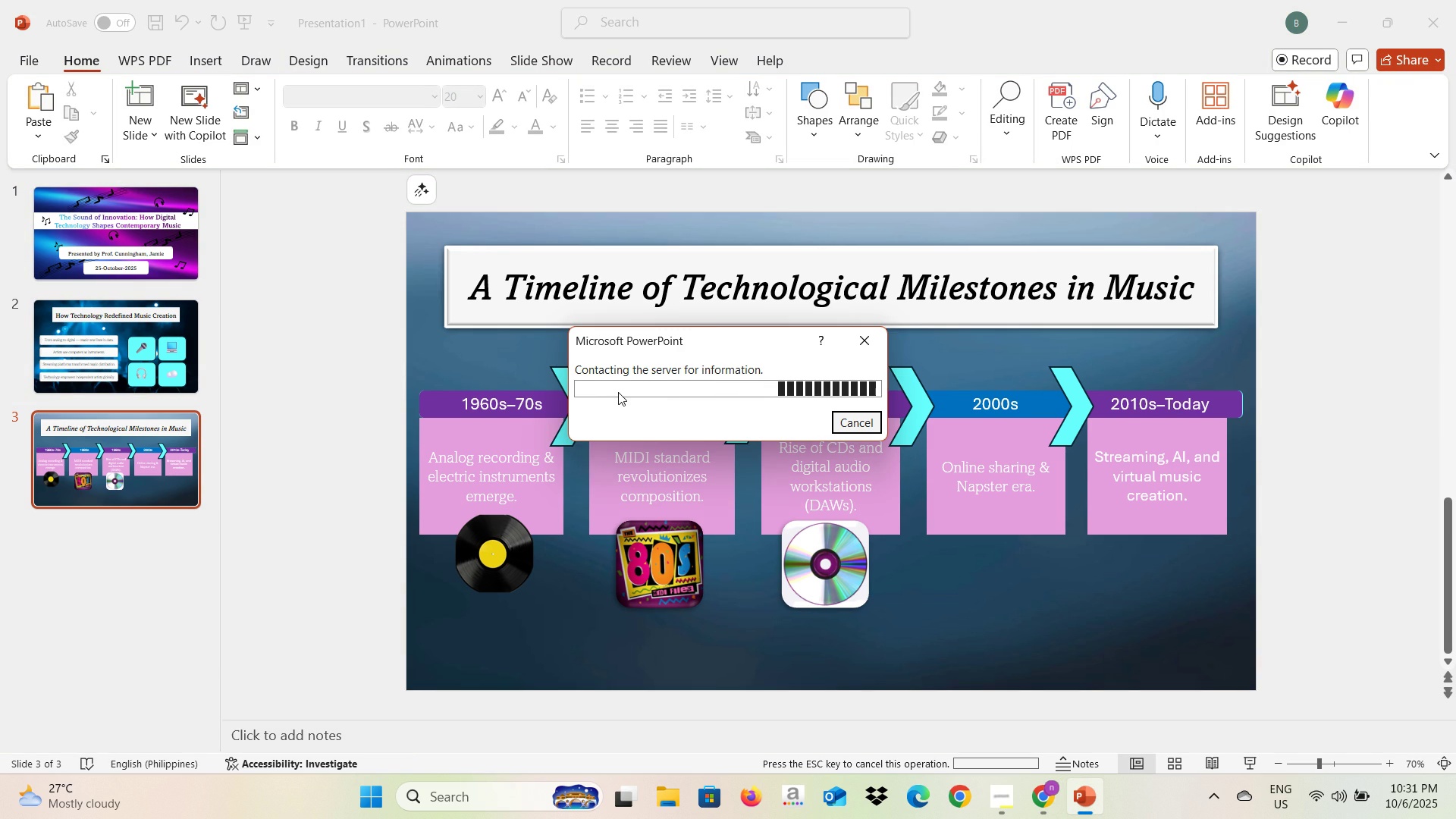 
mouse_move([975, 563])
 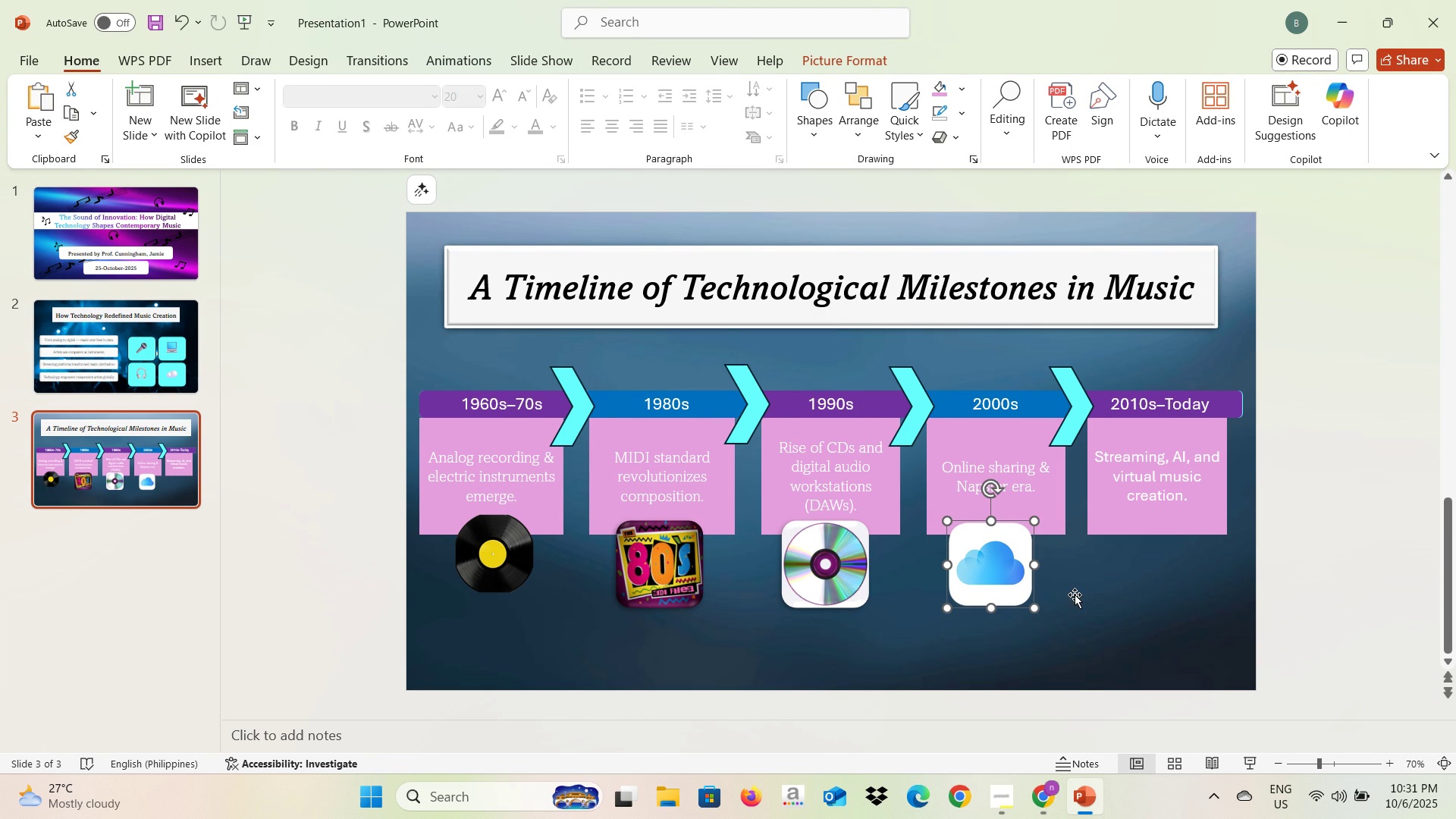 
left_click([1075, 595])
 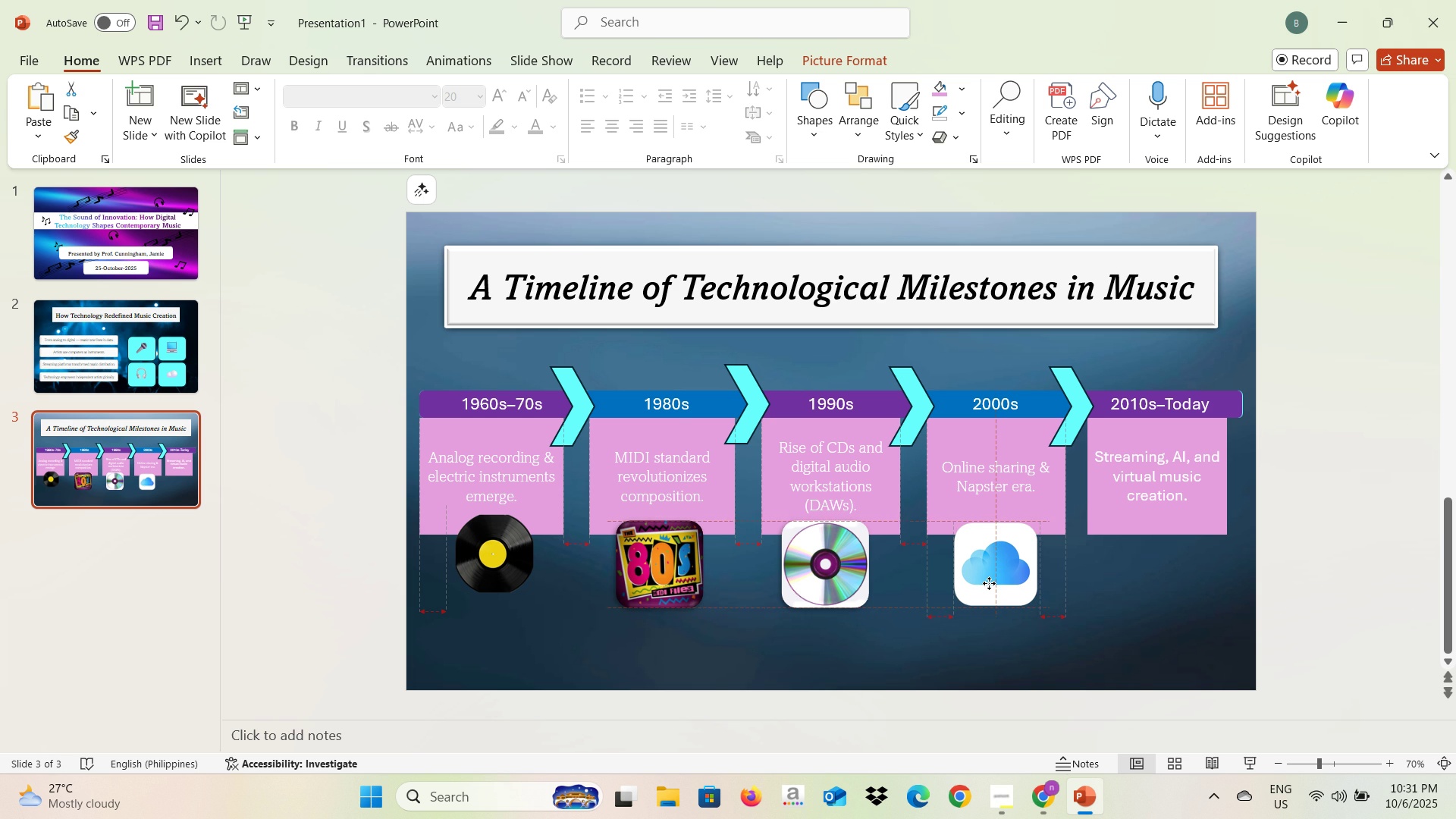 
left_click([1150, 585])
 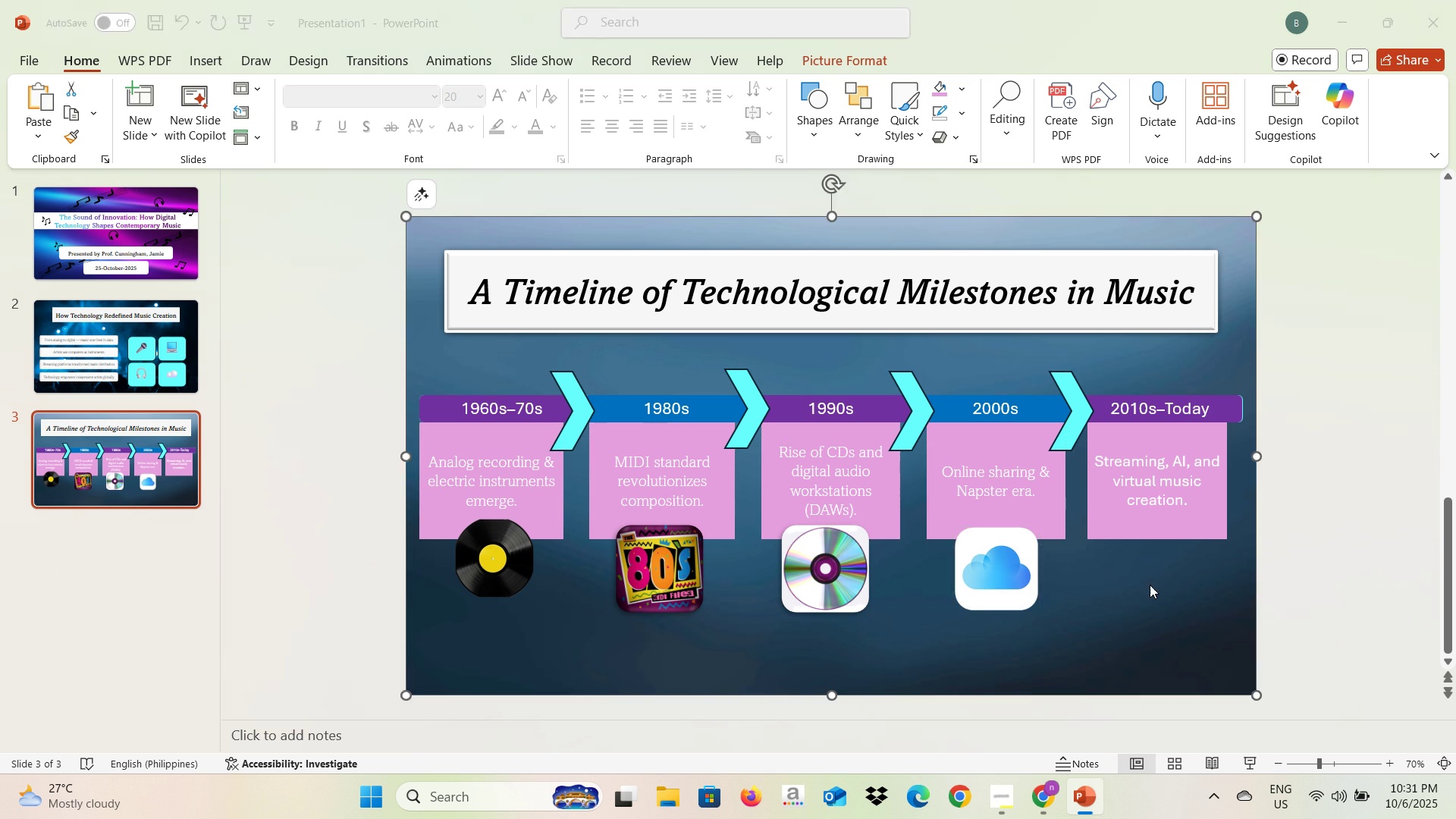 
key(Alt+AltLeft)
 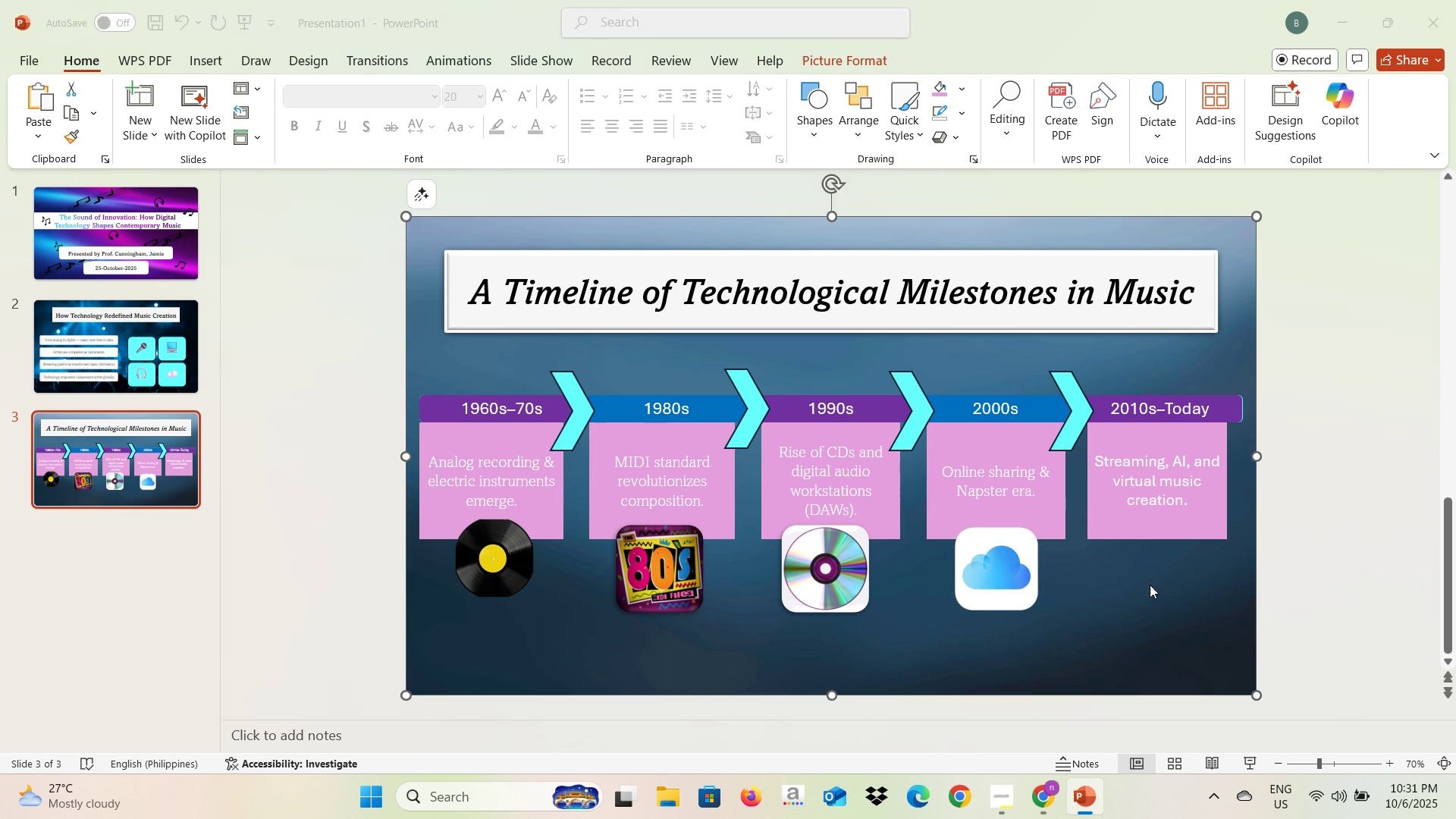 
key(Alt+Tab)
 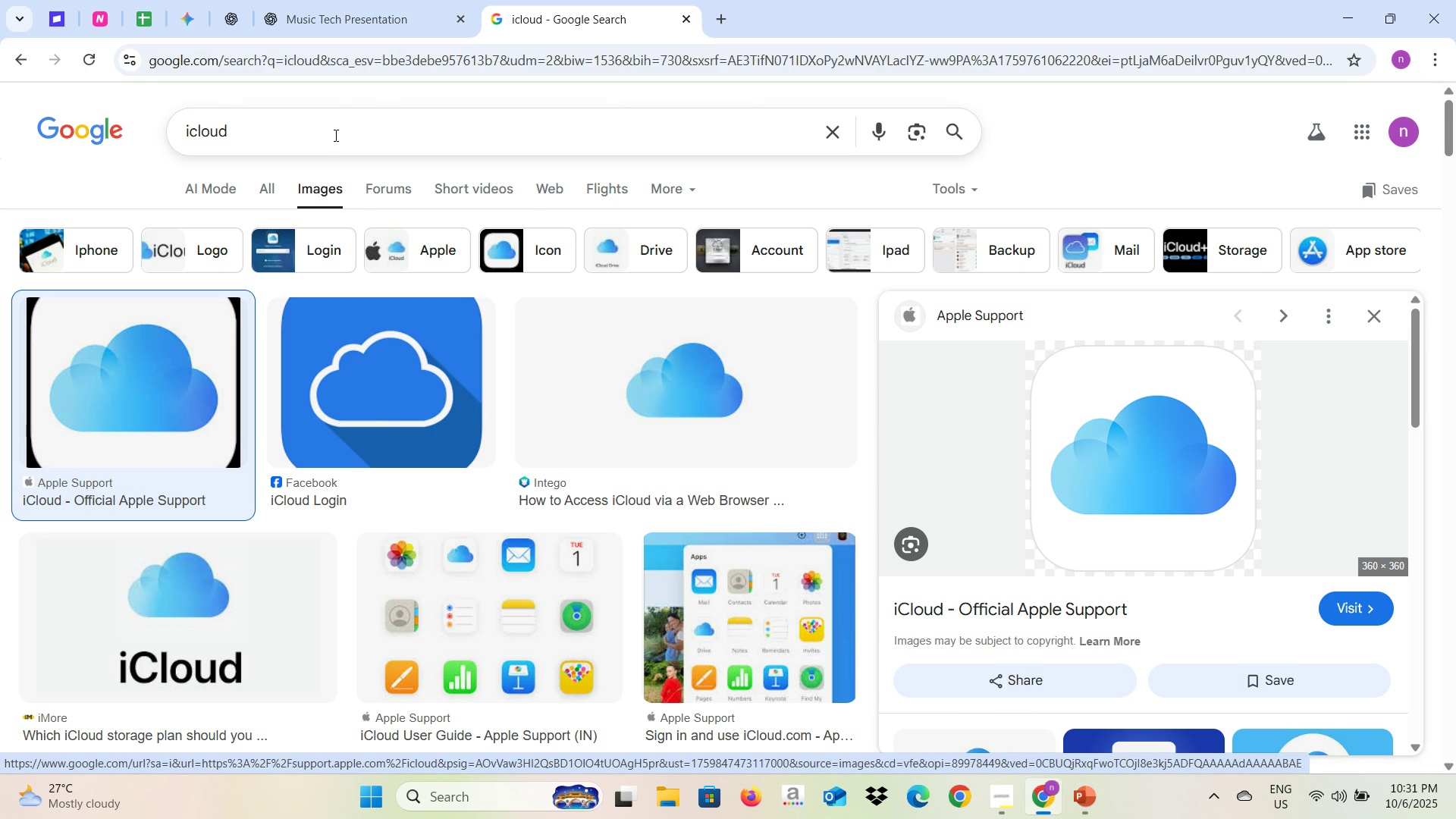 
key(Alt+AltLeft)
 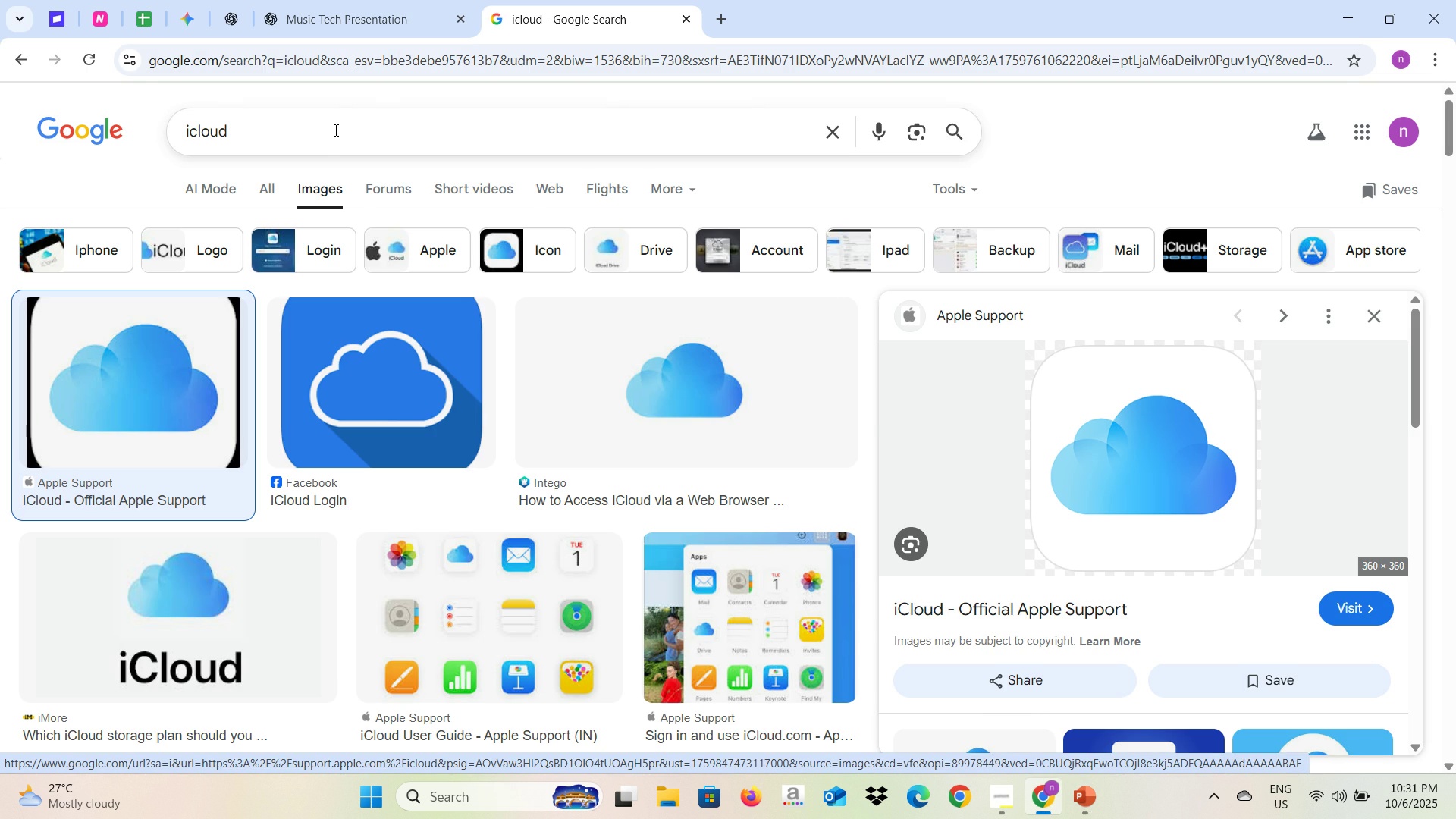 
key(Alt+Tab)
 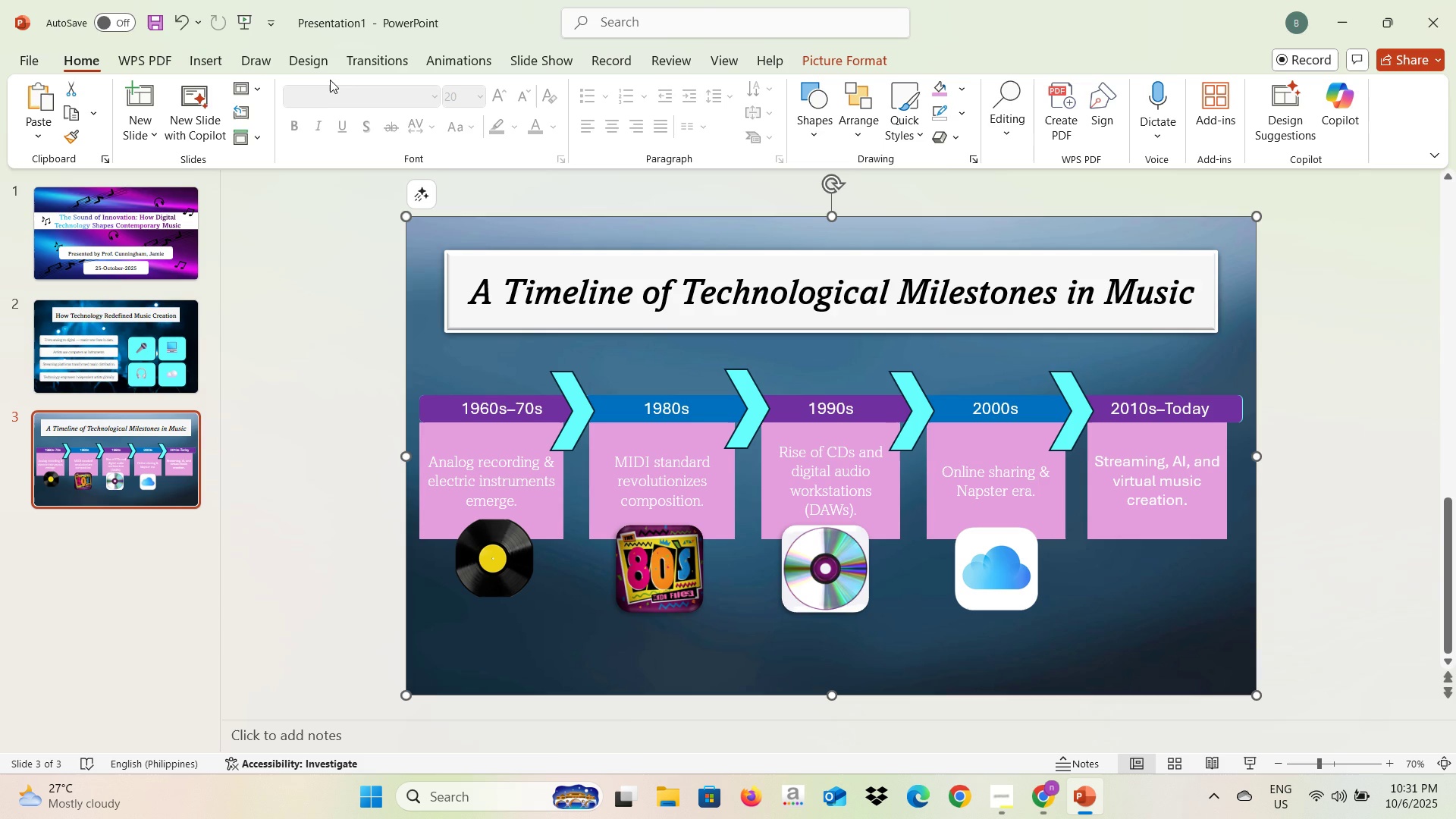 
key(Alt+AltLeft)
 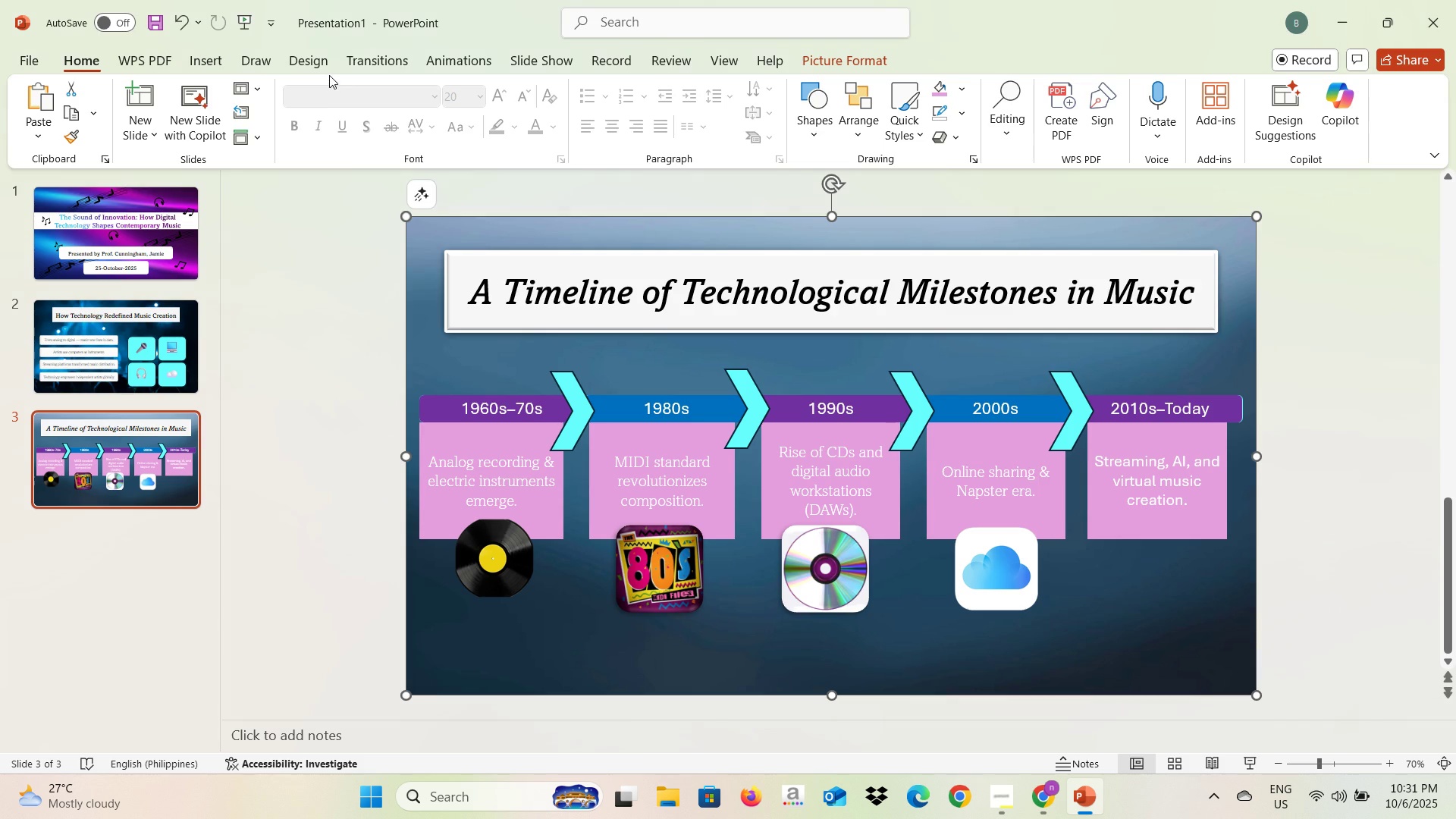 
key(Alt+Tab)
 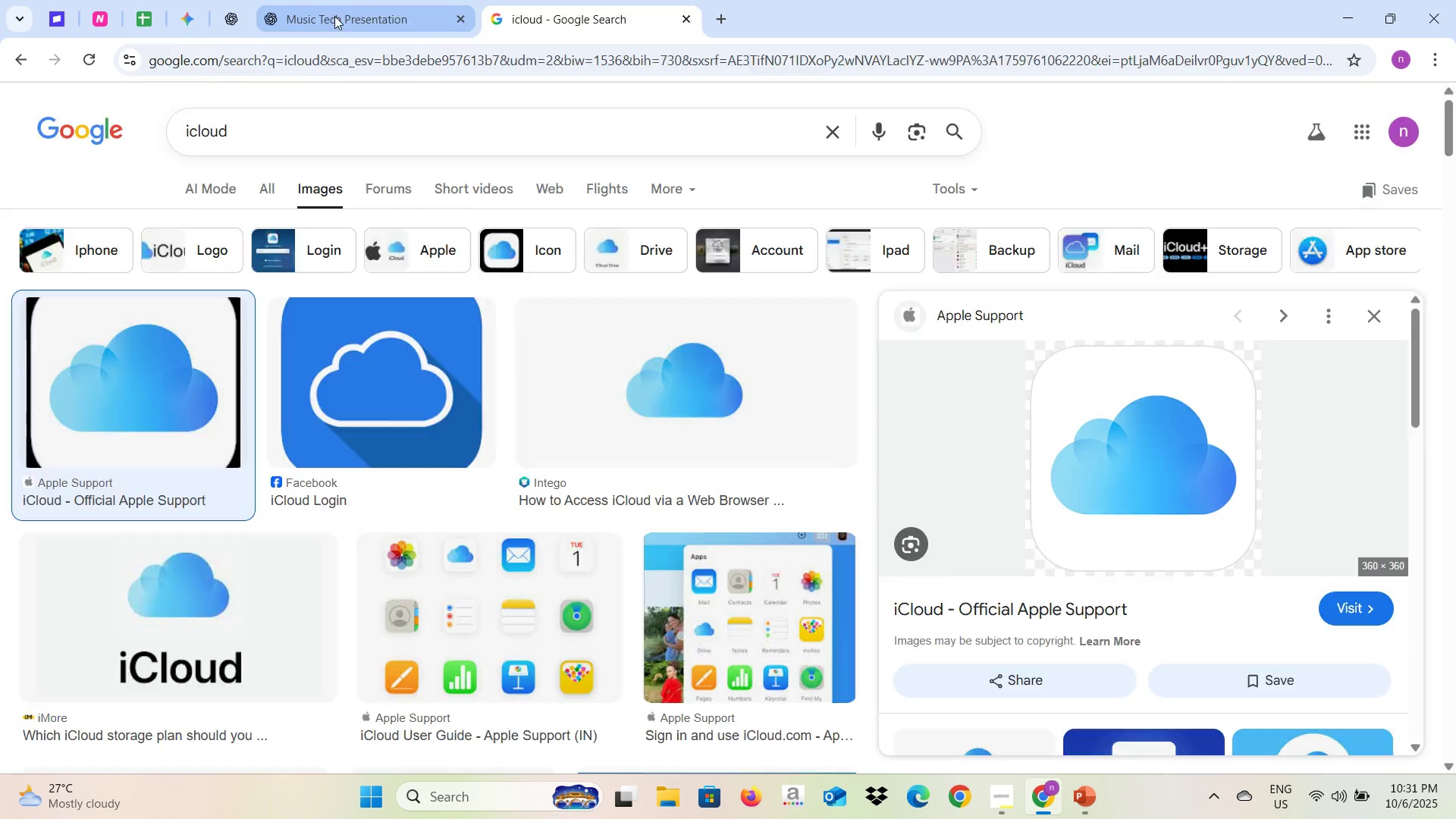 
left_click([334, 16])
 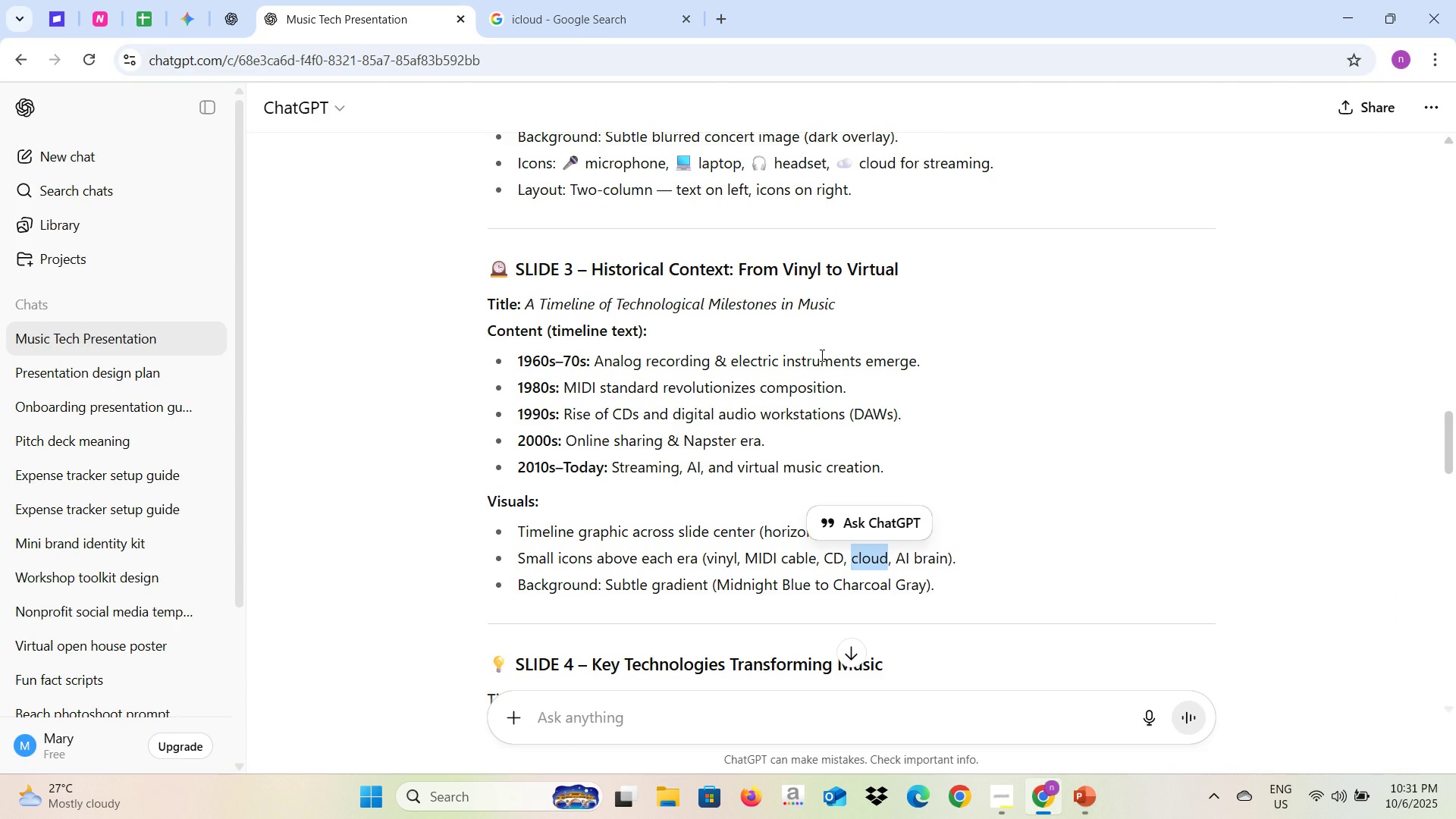 
key(Alt+AltLeft)
 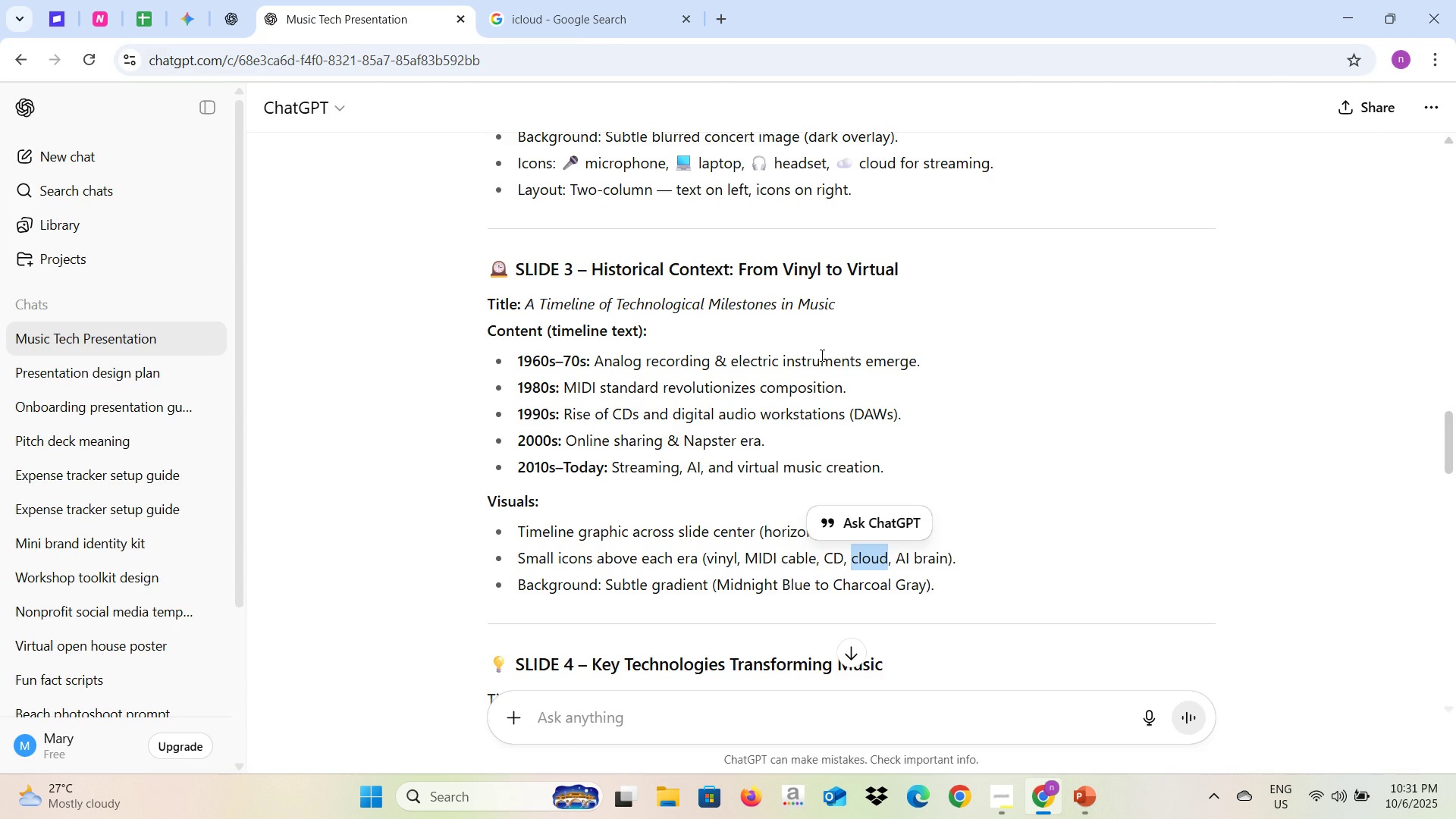 
key(Alt+Tab)
 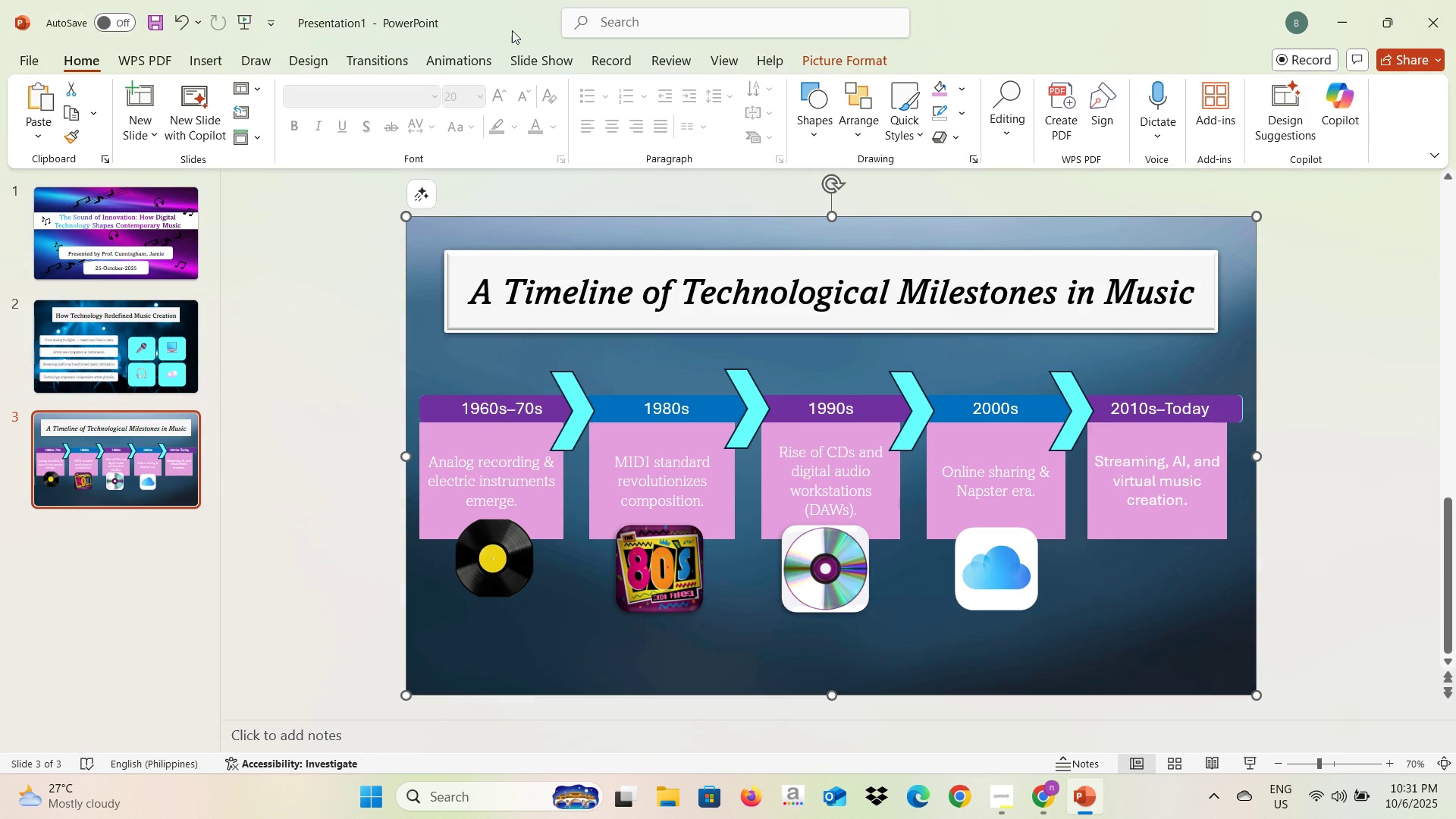 
key(Alt+AltLeft)
 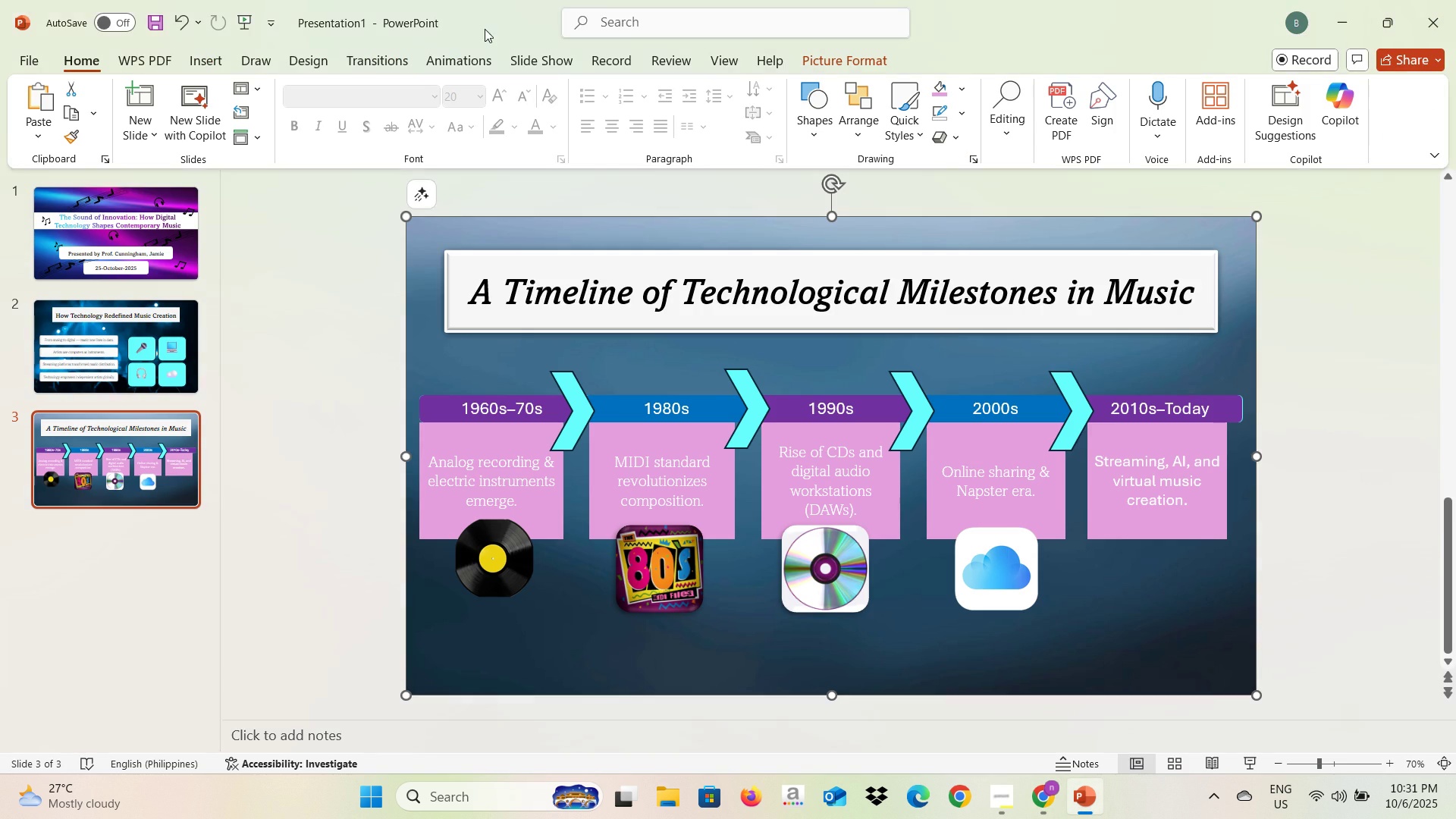 
key(Alt+Tab)
 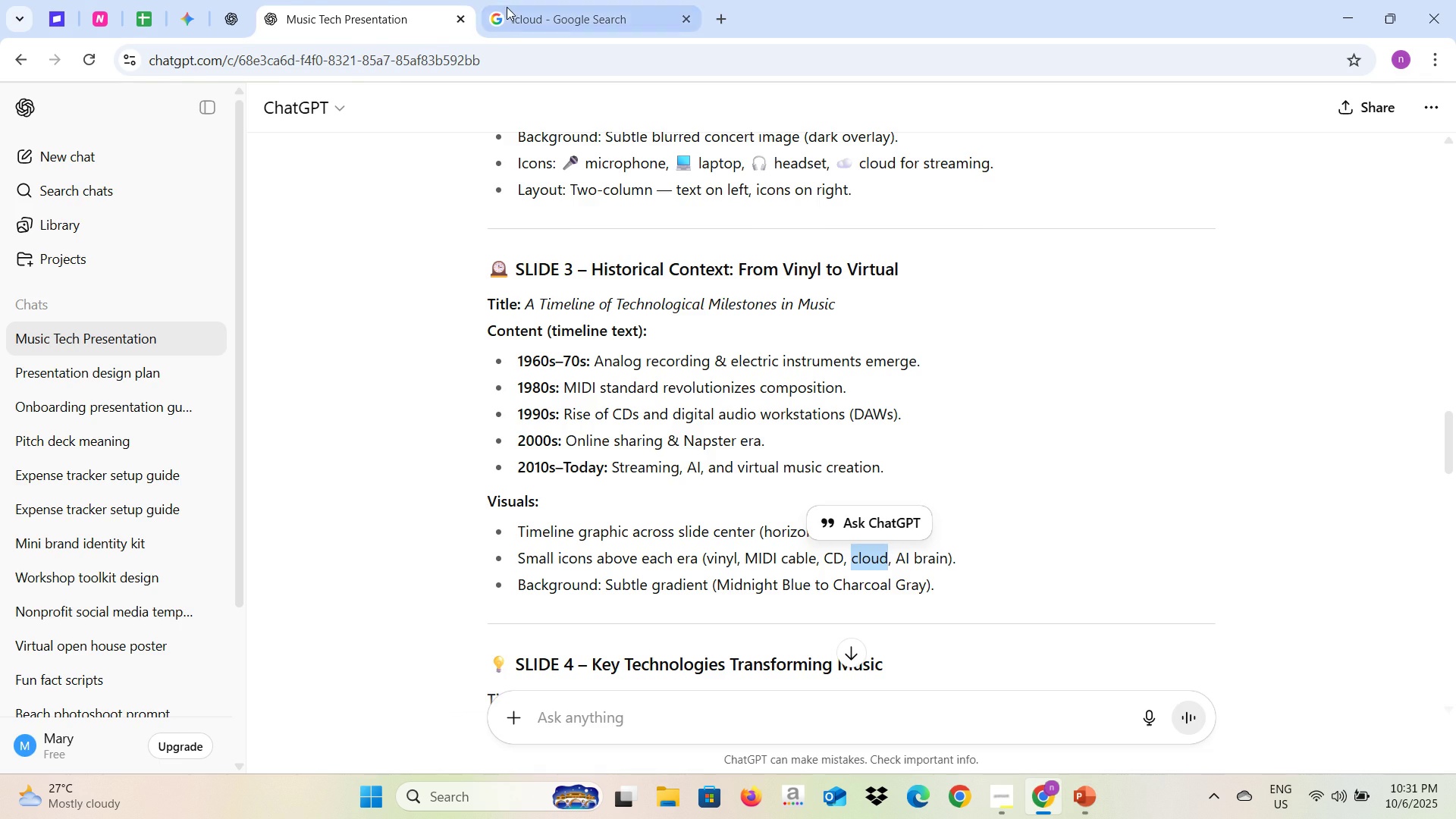 
left_click([507, 7])